 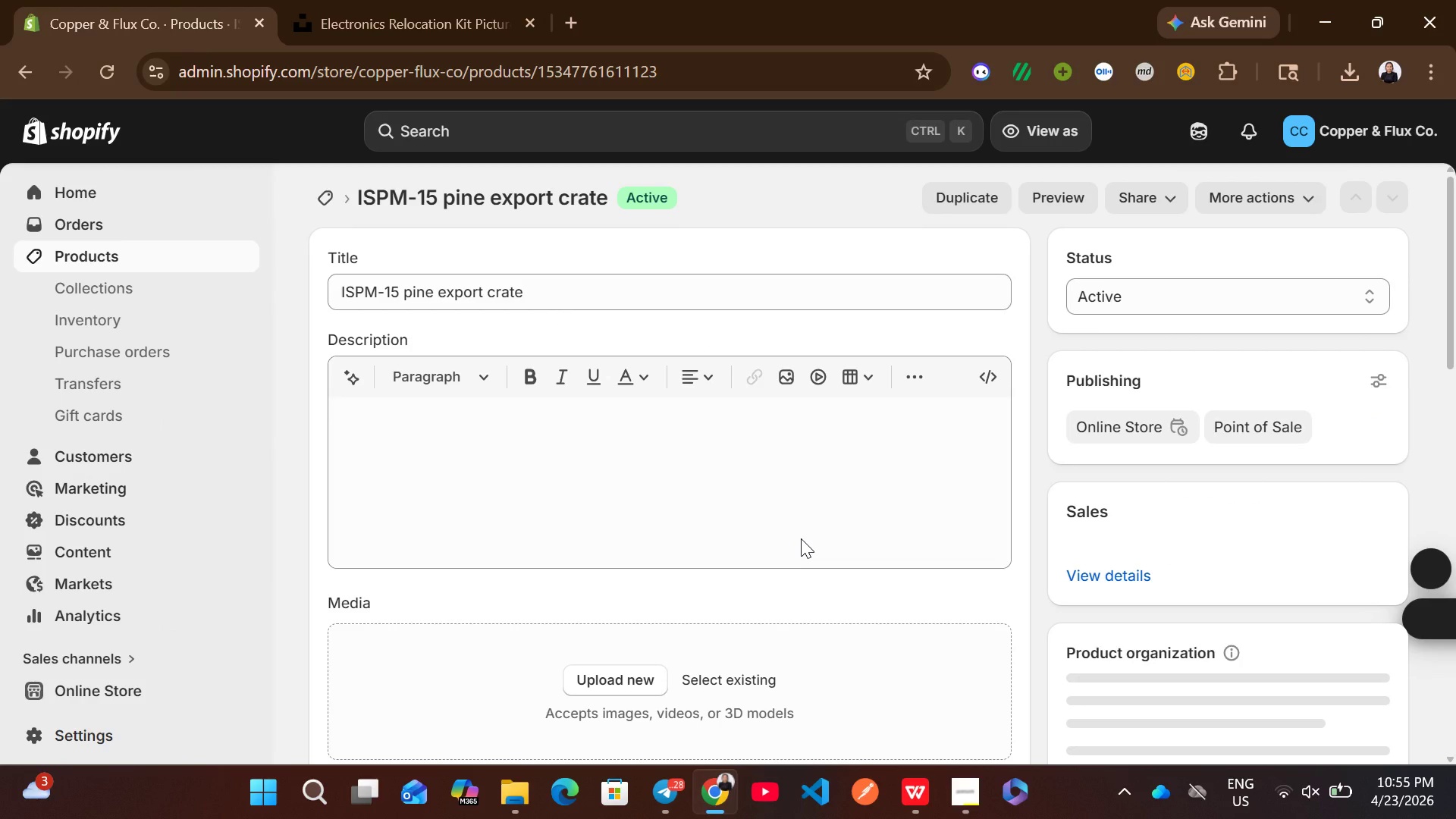 
left_click([1337, 69])
 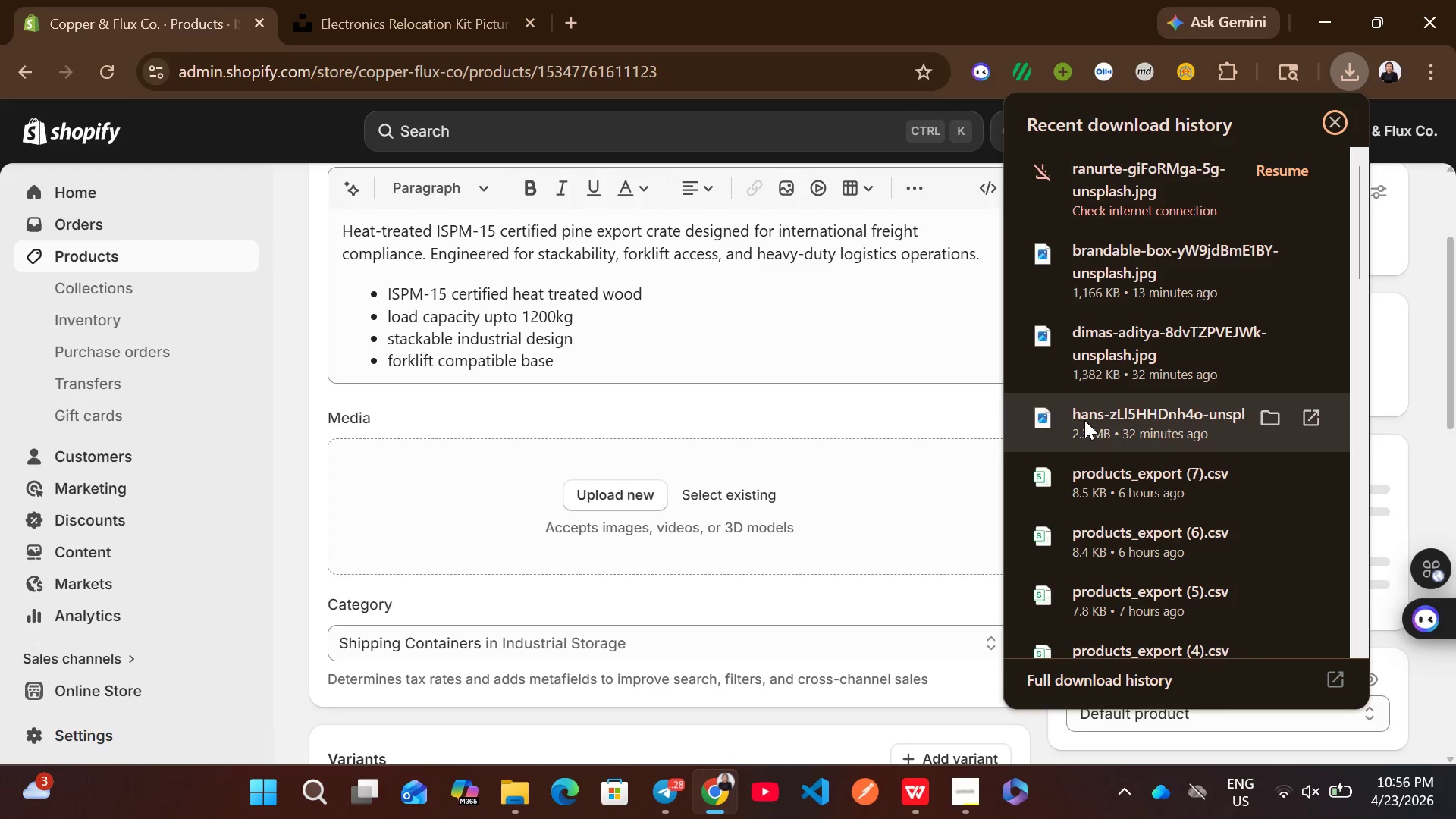 
left_click_drag(start_coordinate=[1084, 420], to_coordinate=[794, 498])
 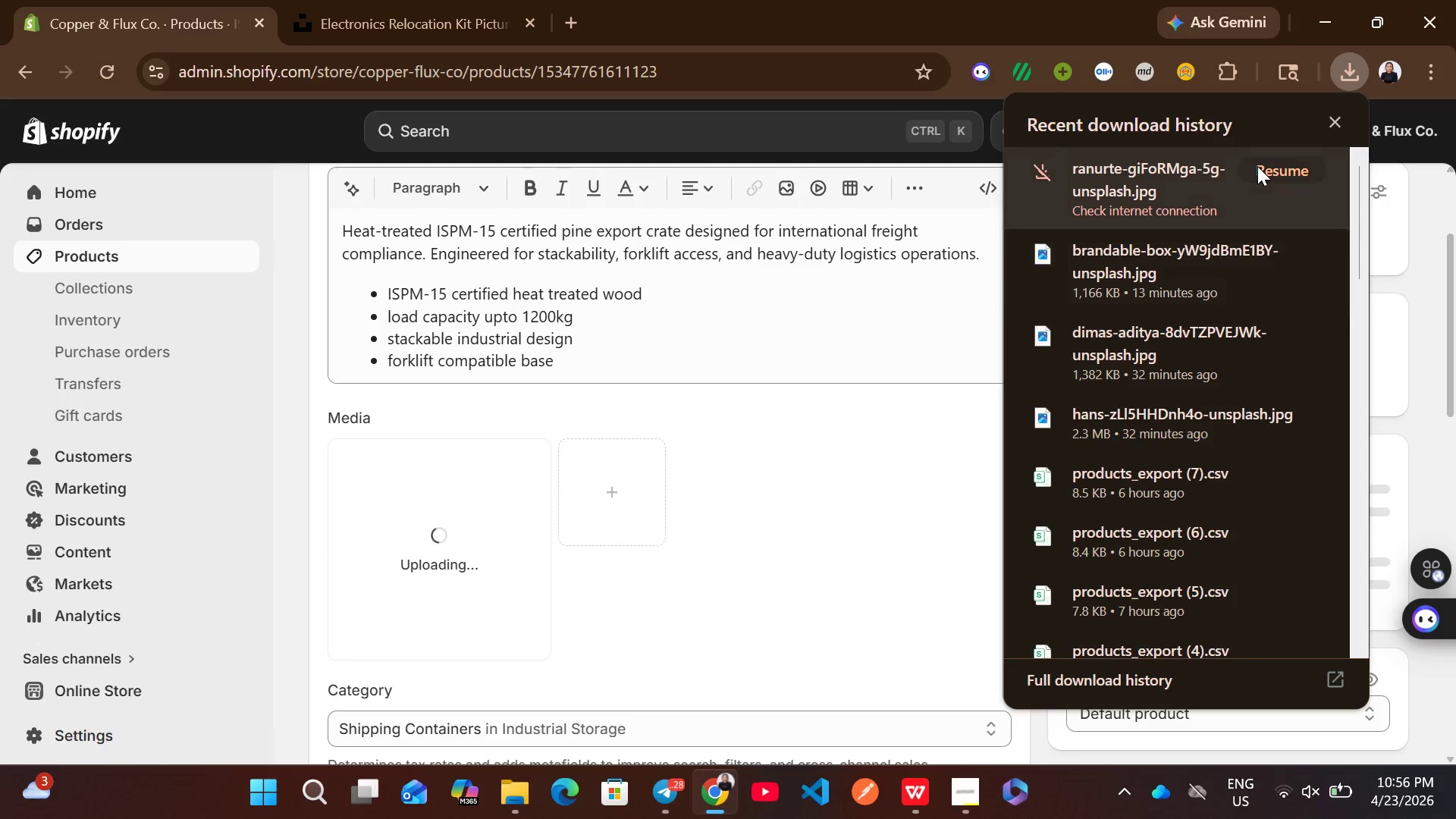 
left_click([1257, 168])
 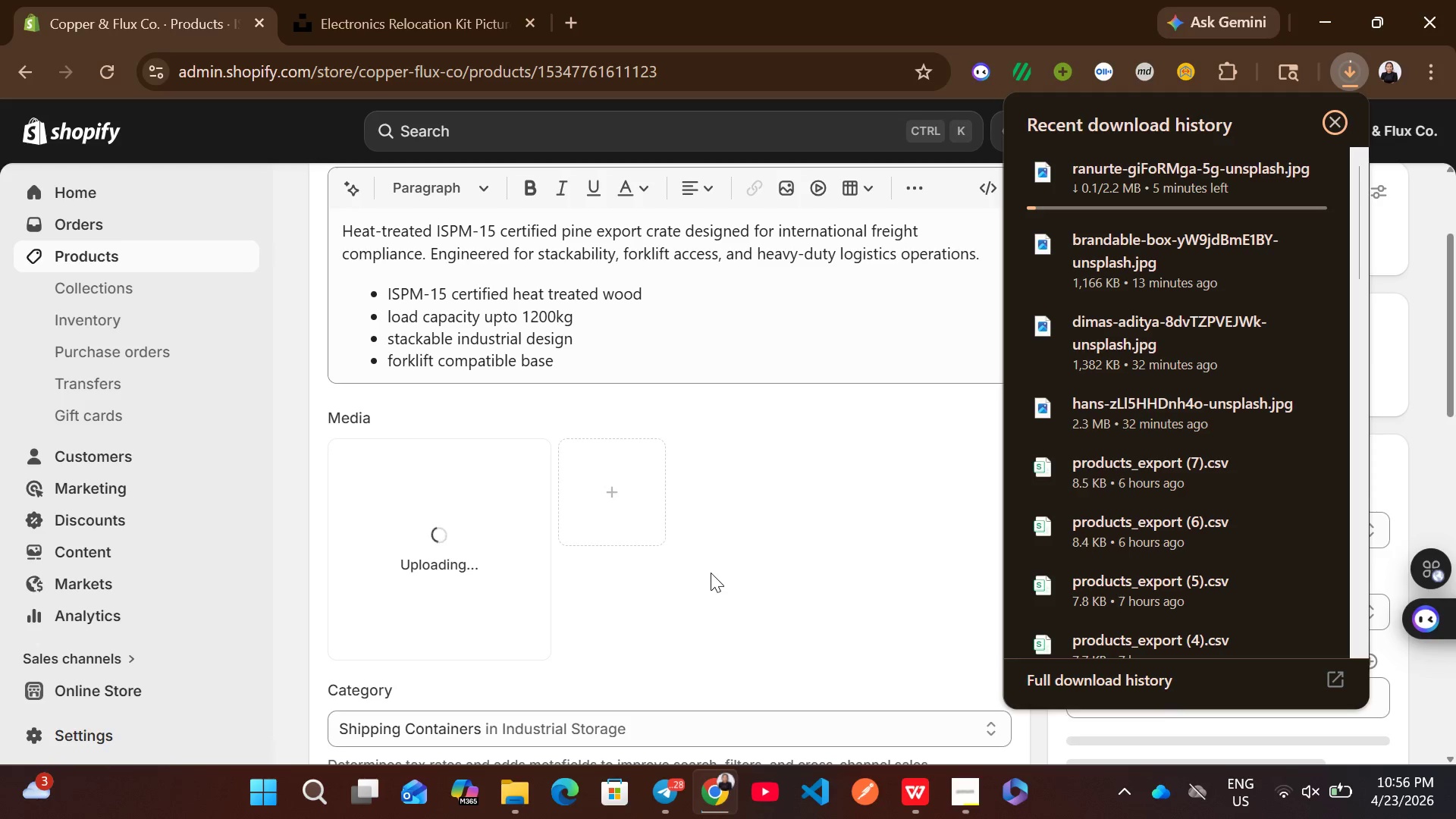 
wait(20.08)
 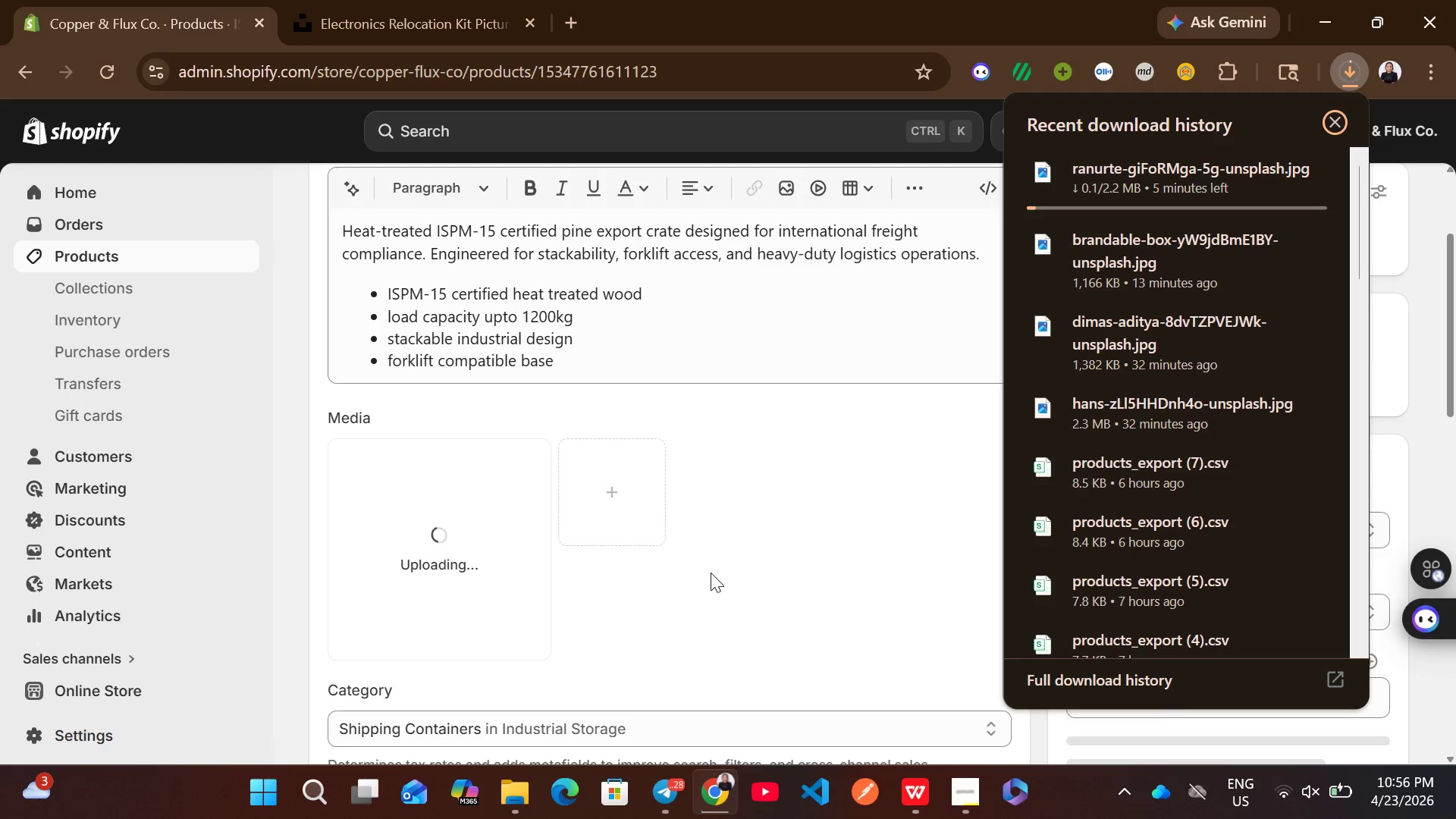 
left_click([1335, 818])
 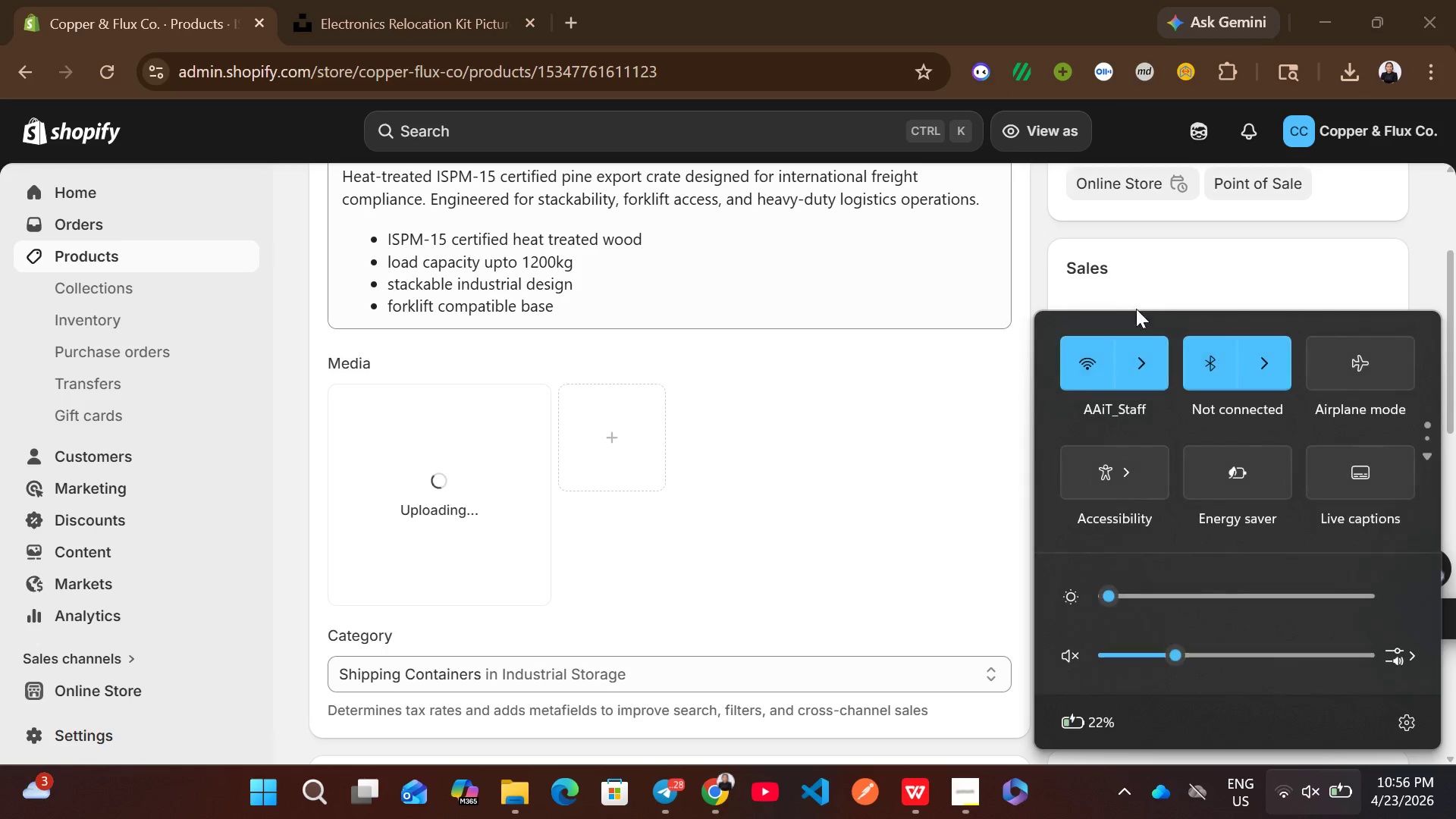 
left_click([1150, 351])
 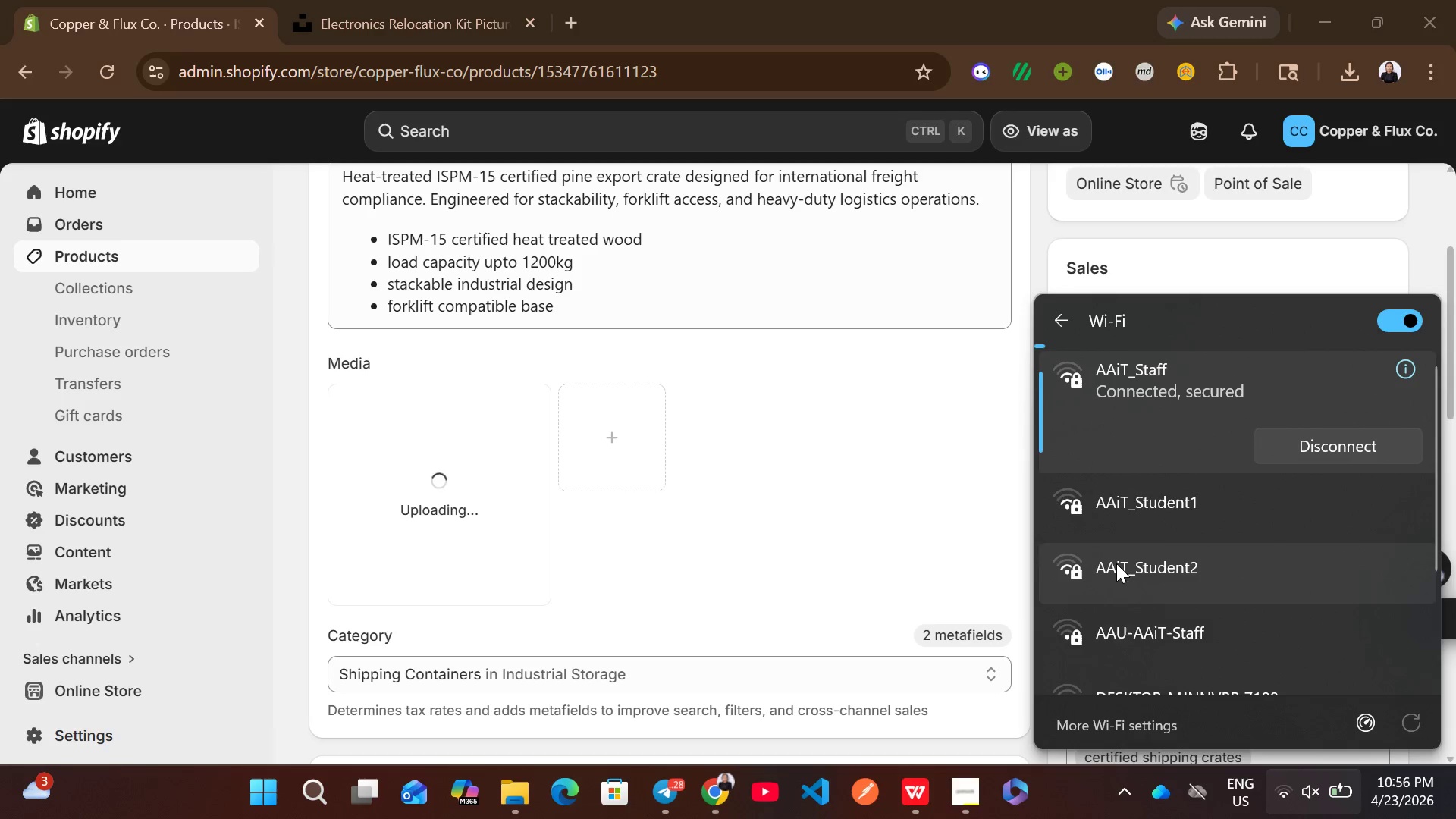 
wait(6.36)
 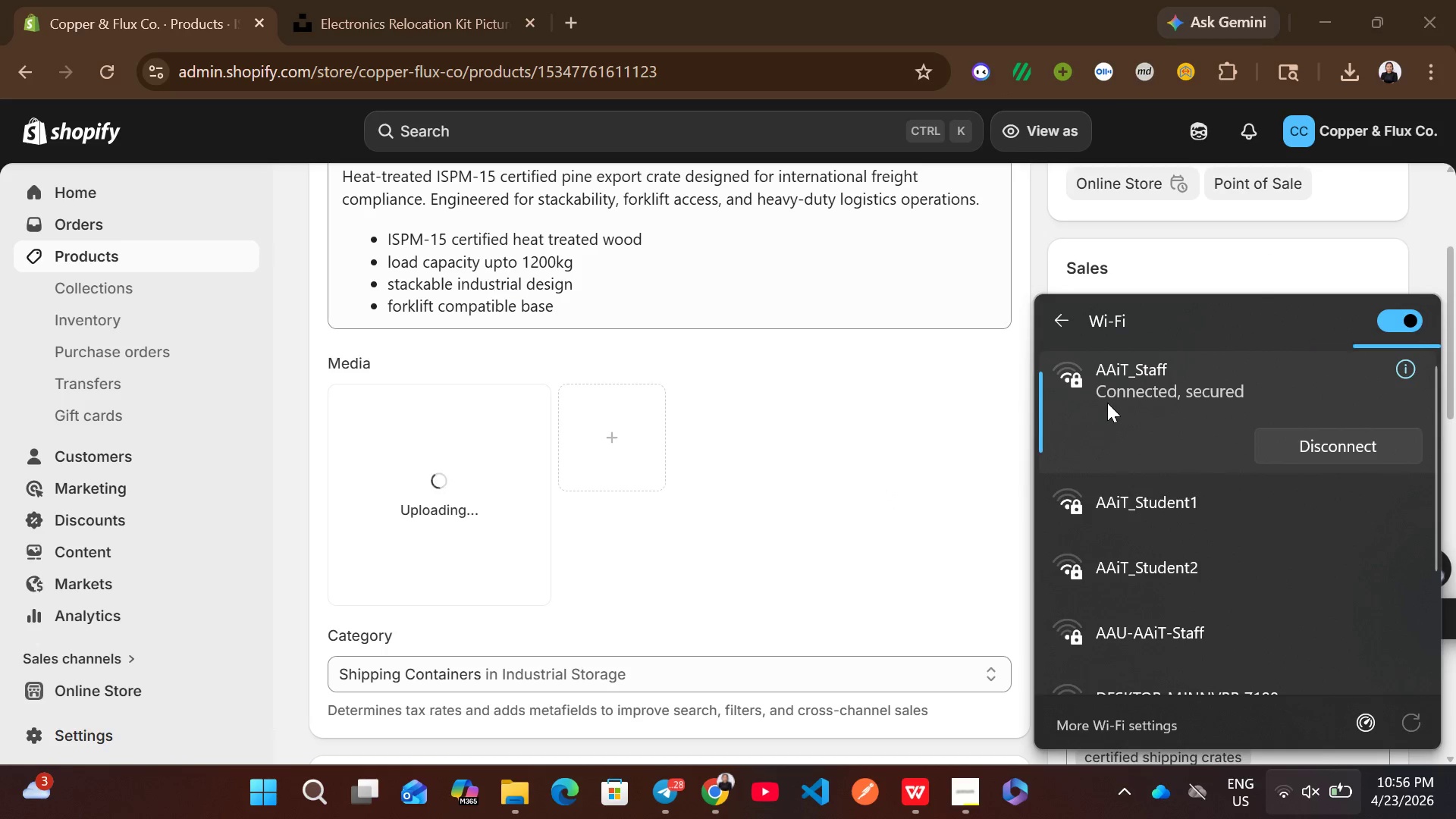 
left_click([1116, 563])
 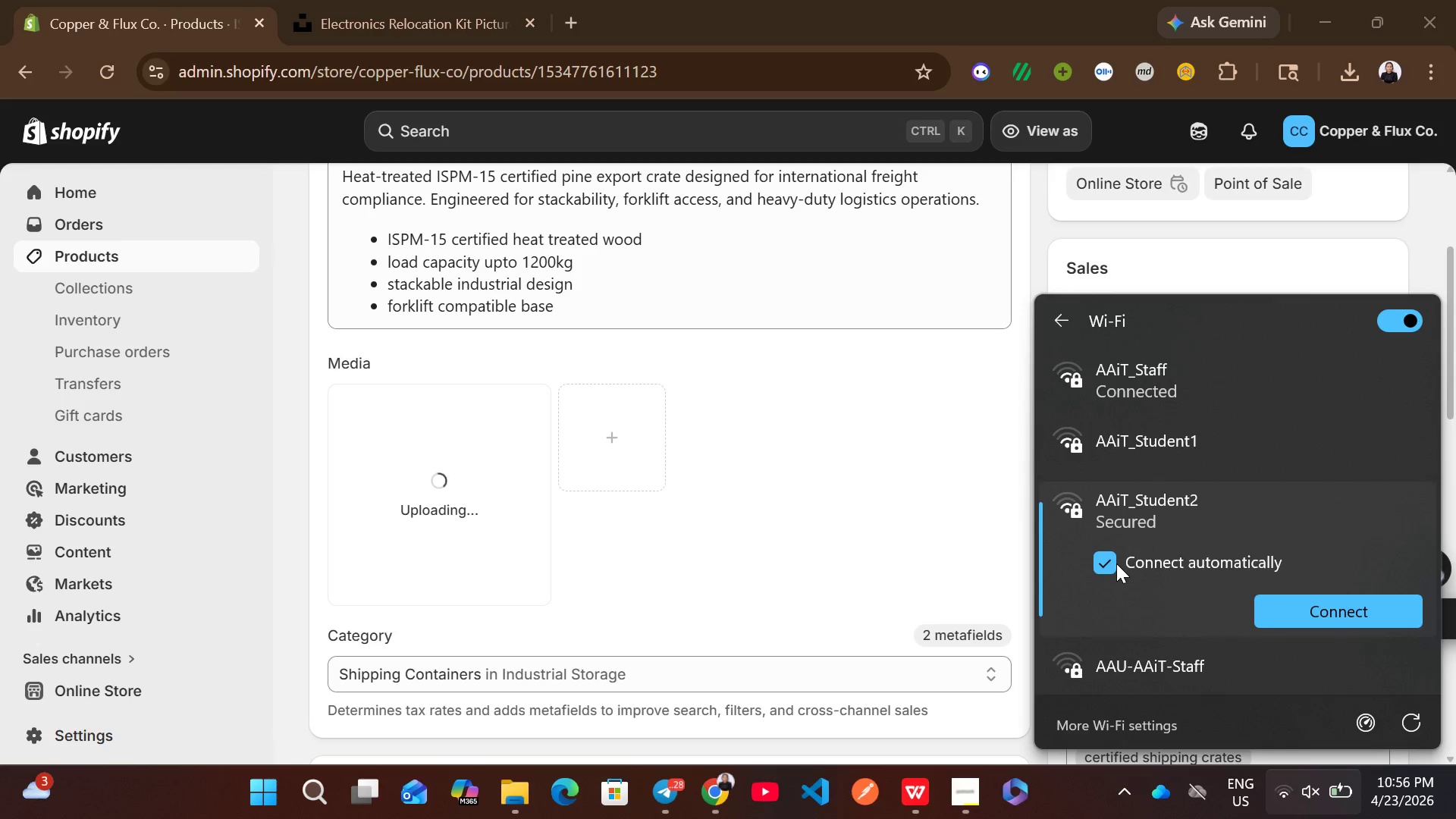 
wait(5.25)
 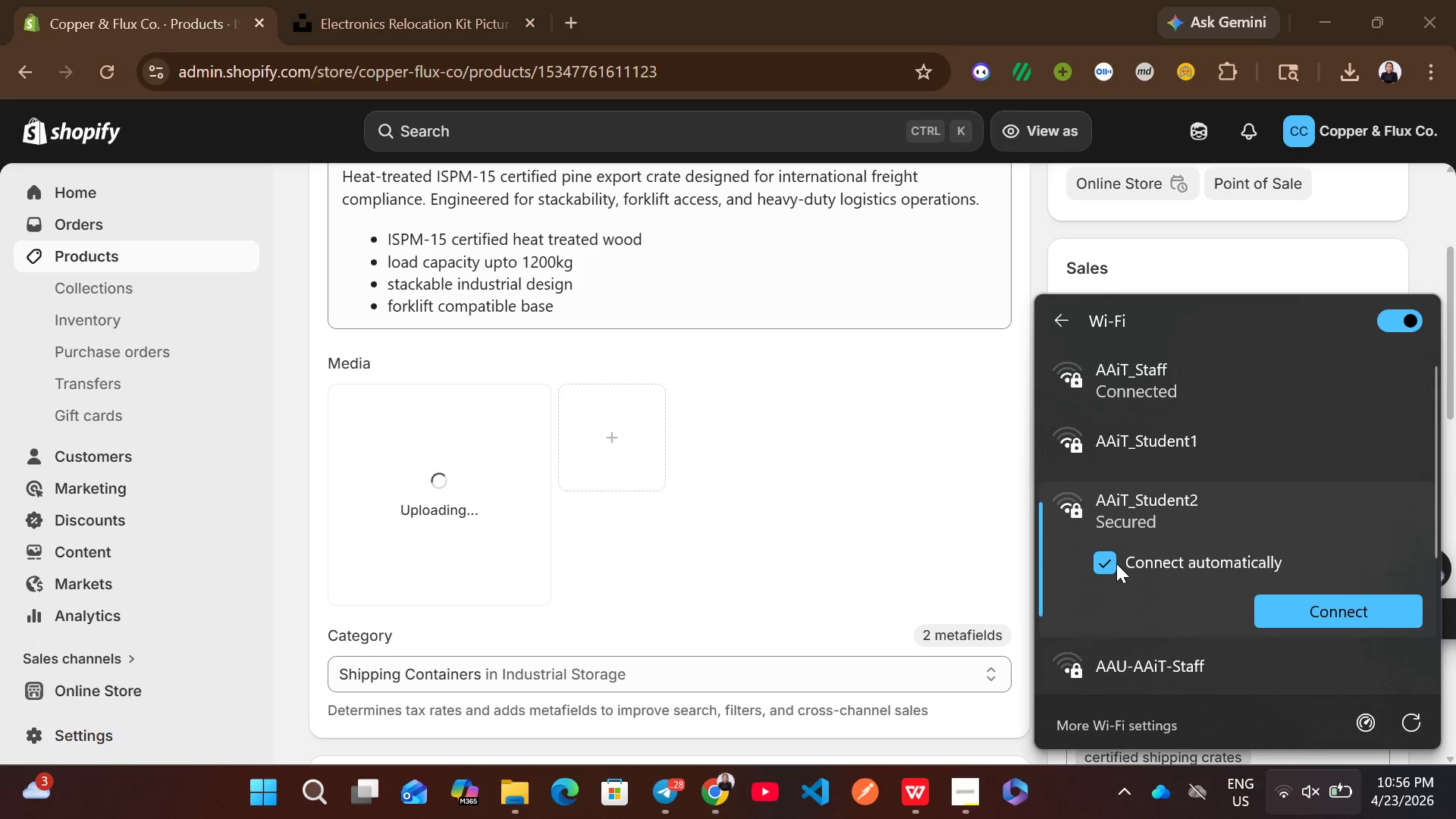 
left_click([884, 548])
 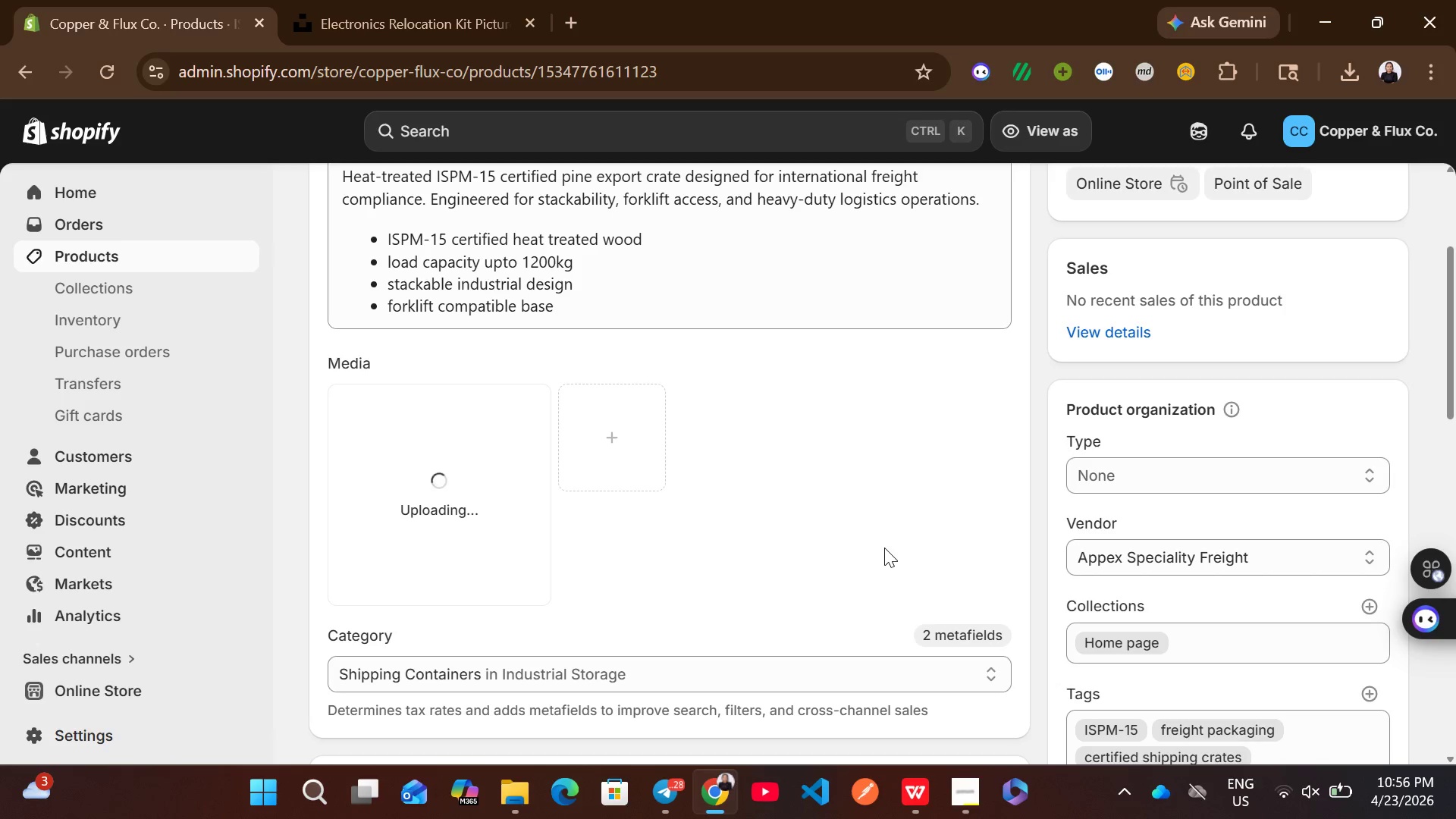 
wait(12.58)
 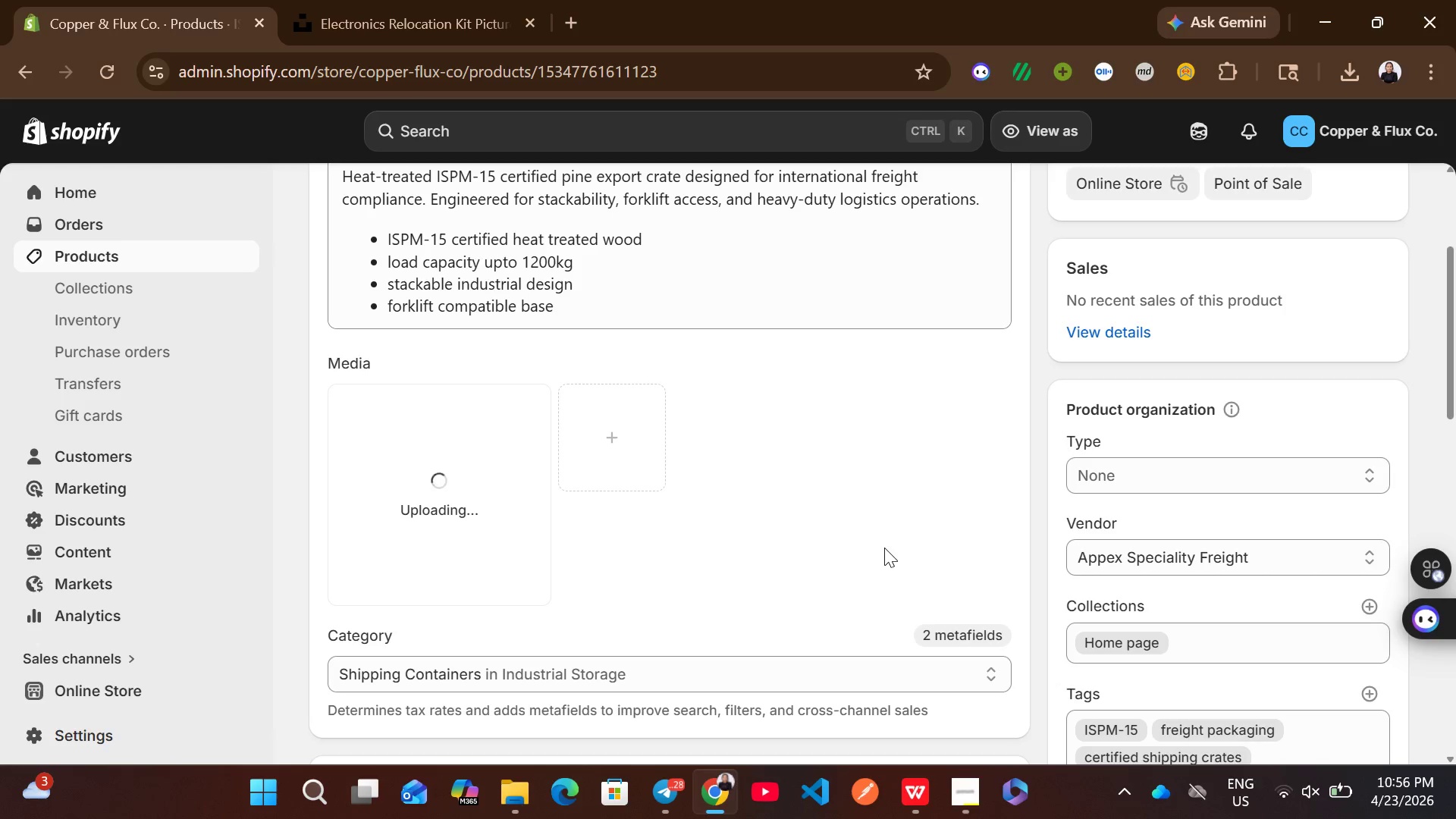 
left_click([1285, 774])
 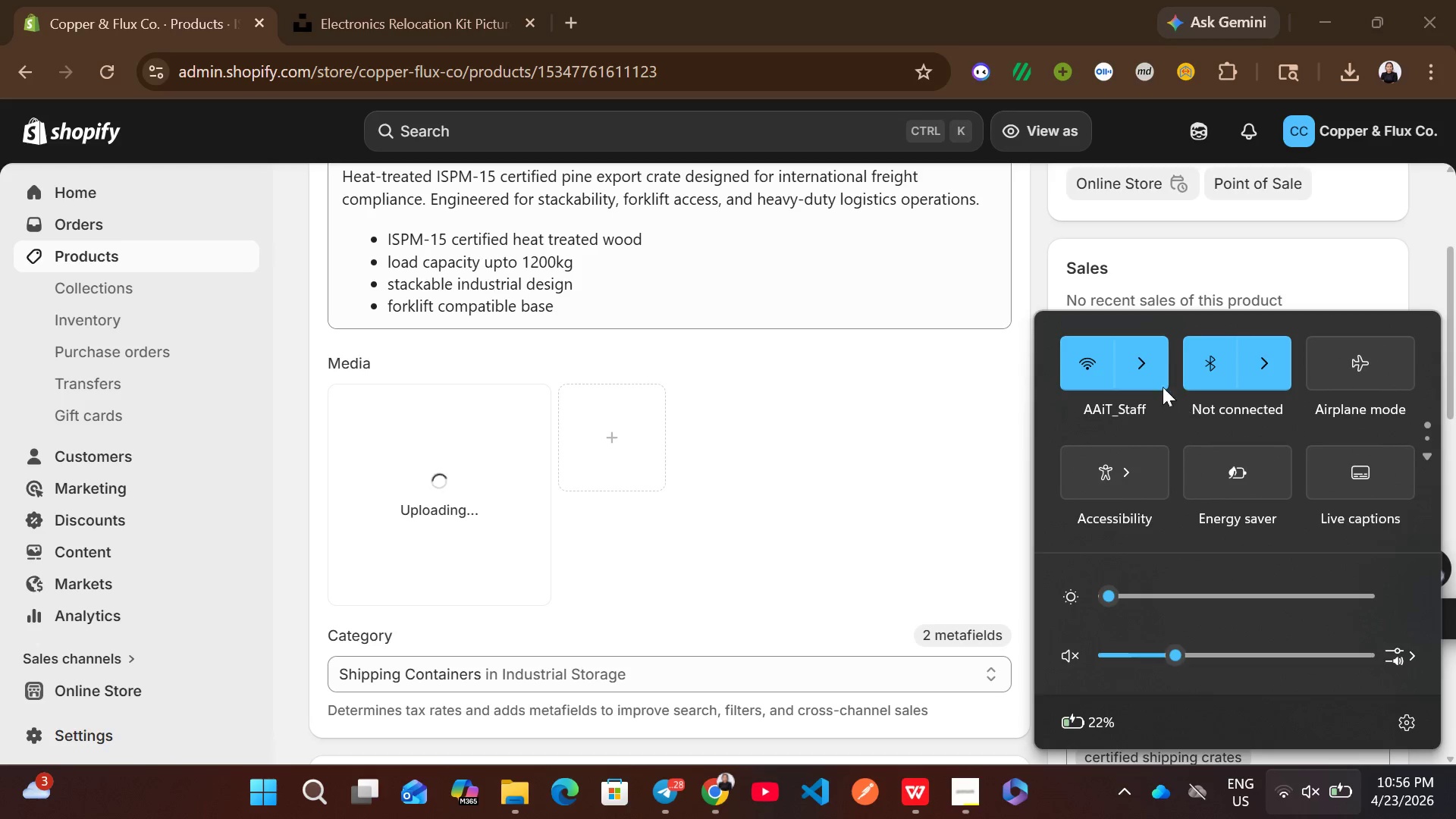 
left_click([1154, 381])
 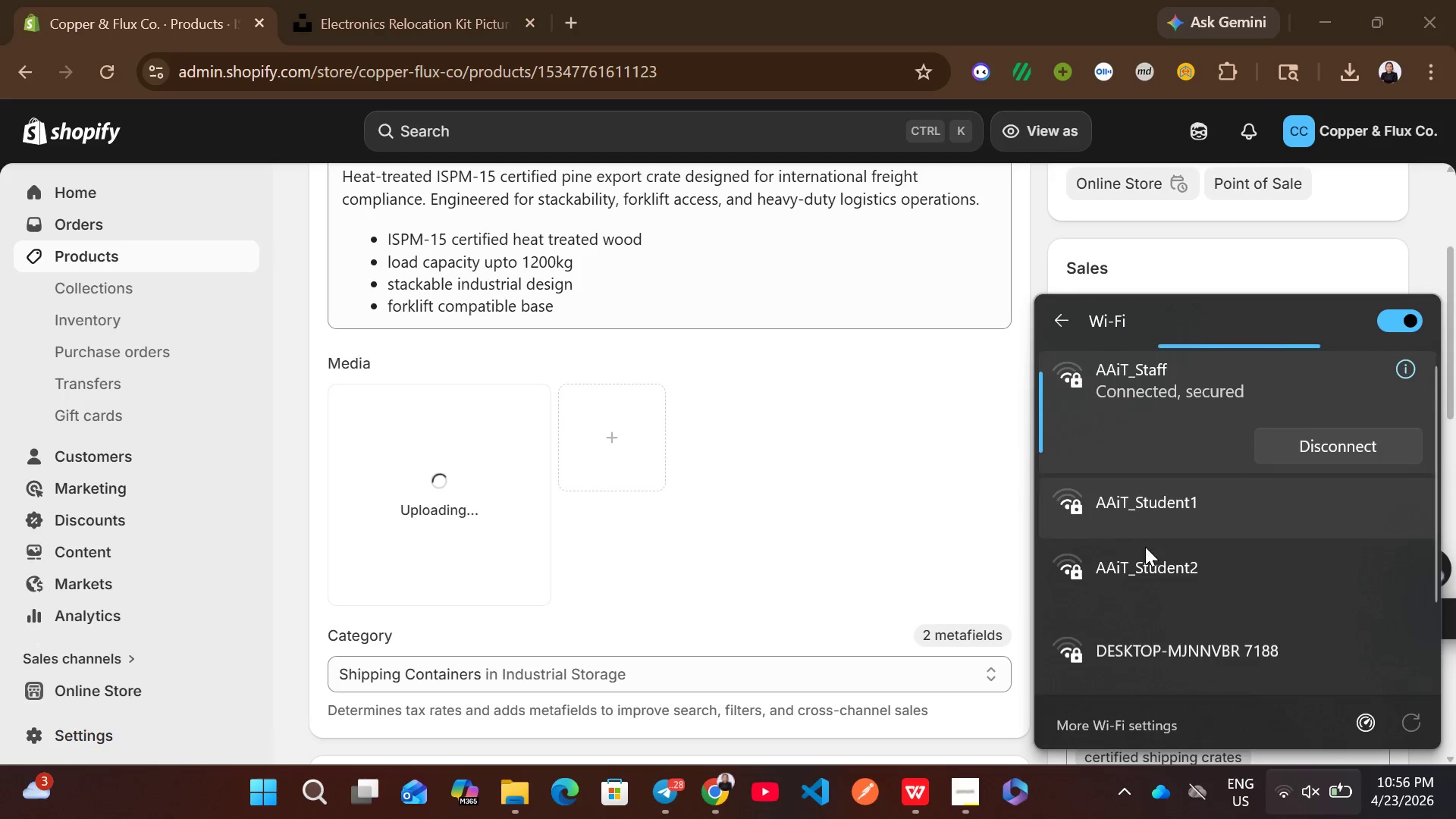 
left_click([1152, 560])
 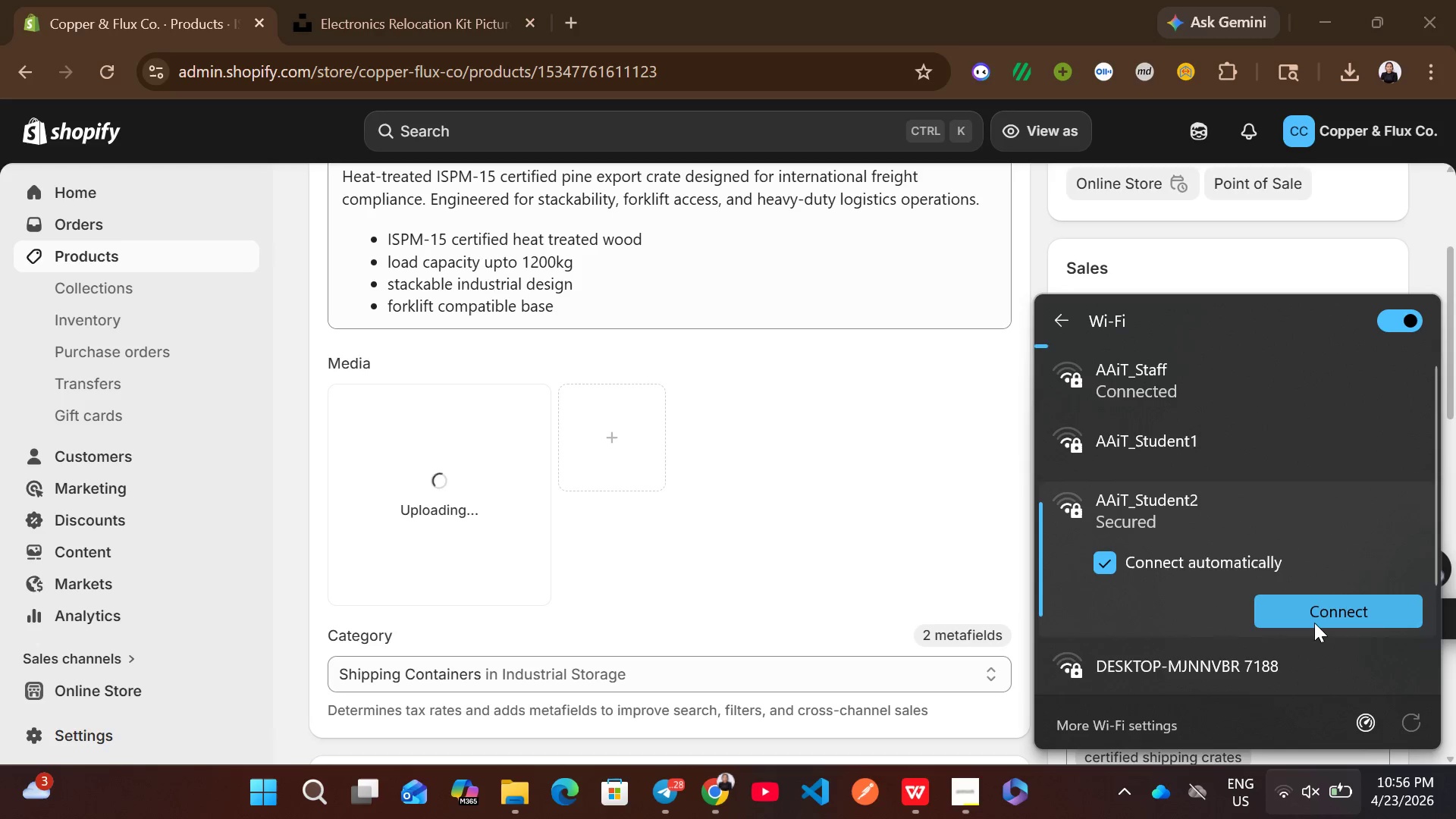 
left_click([1314, 623])
 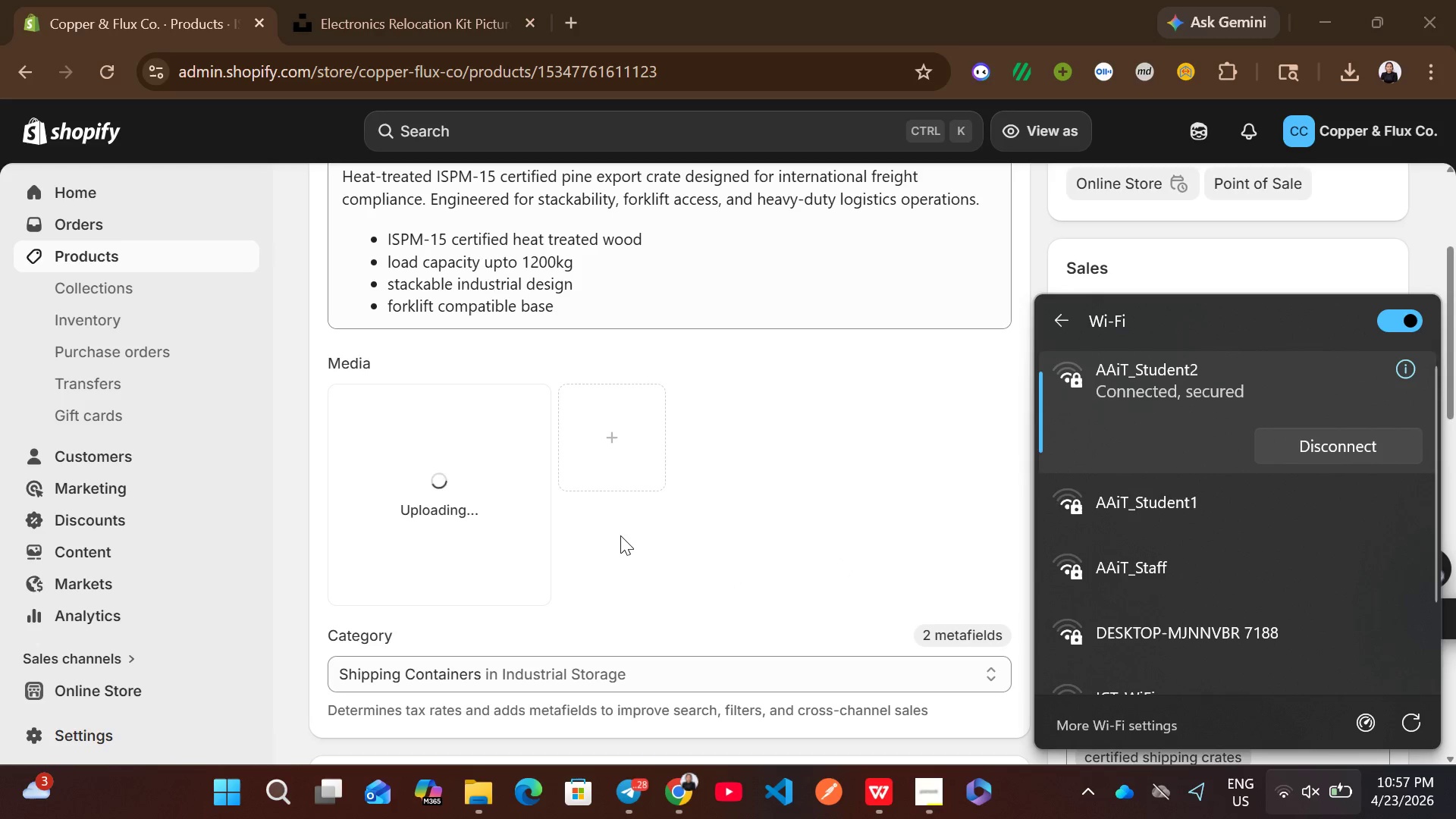 
wait(7.3)
 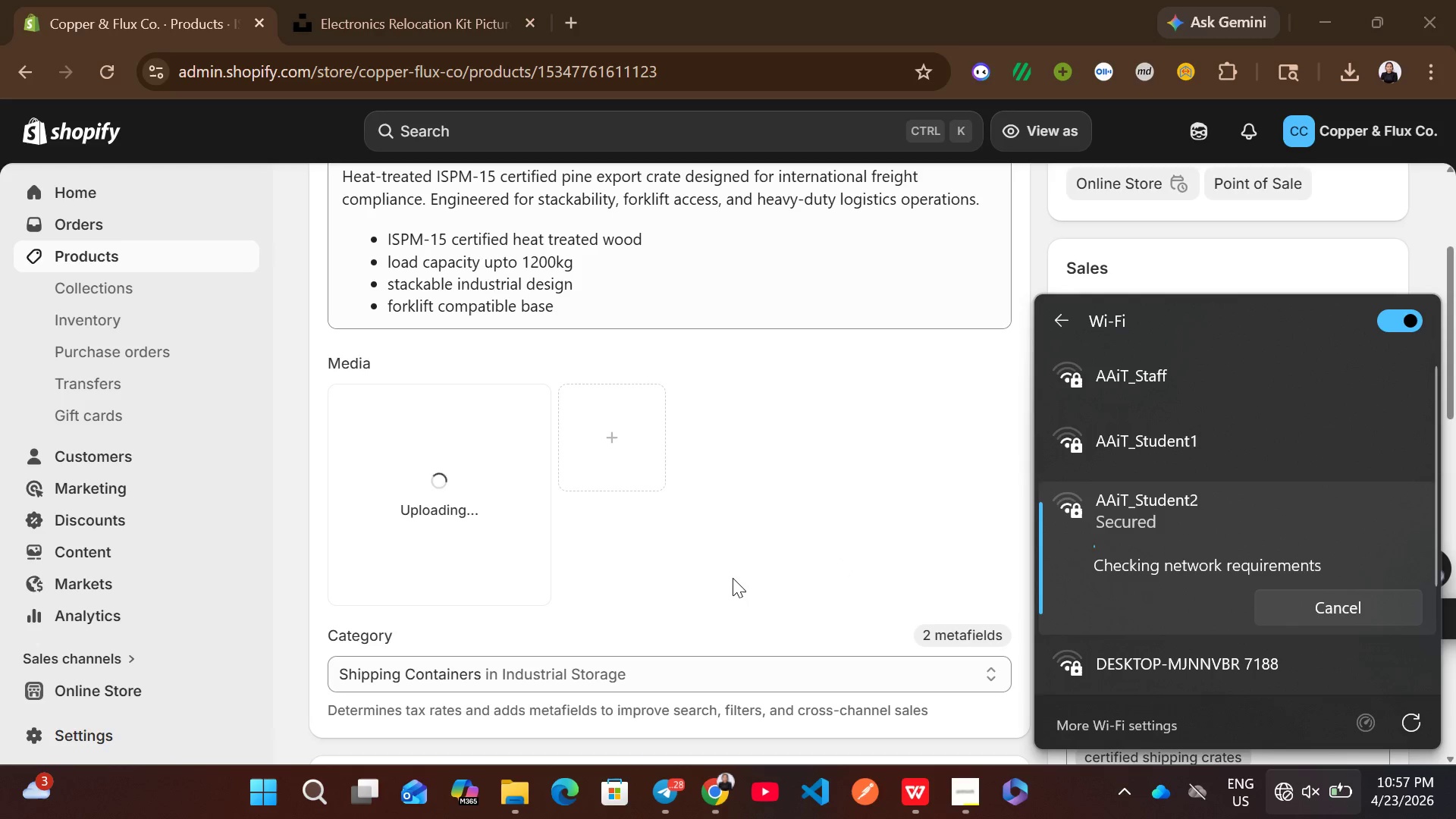 
left_click([785, 541])
 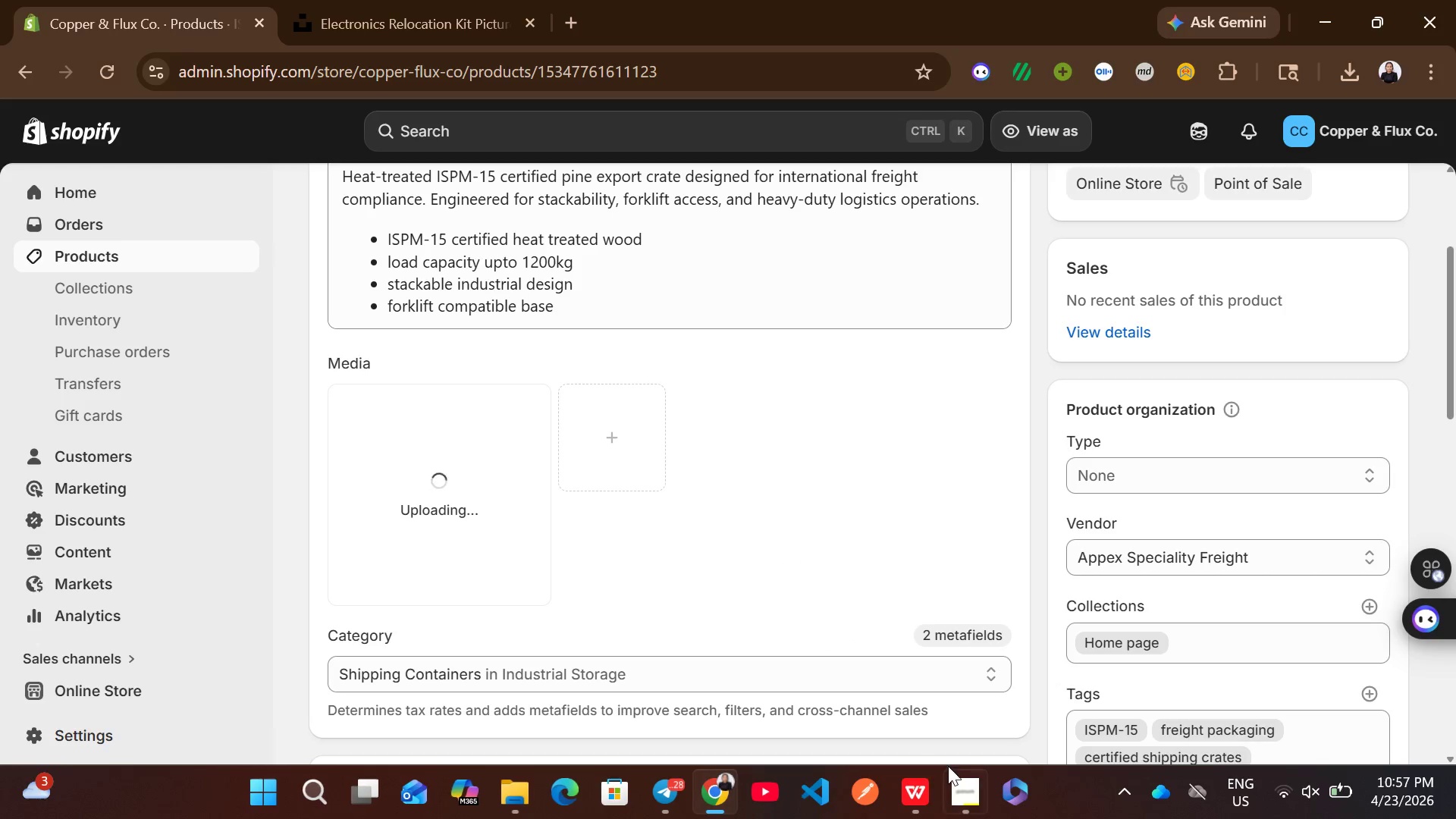 
left_click([957, 780])